 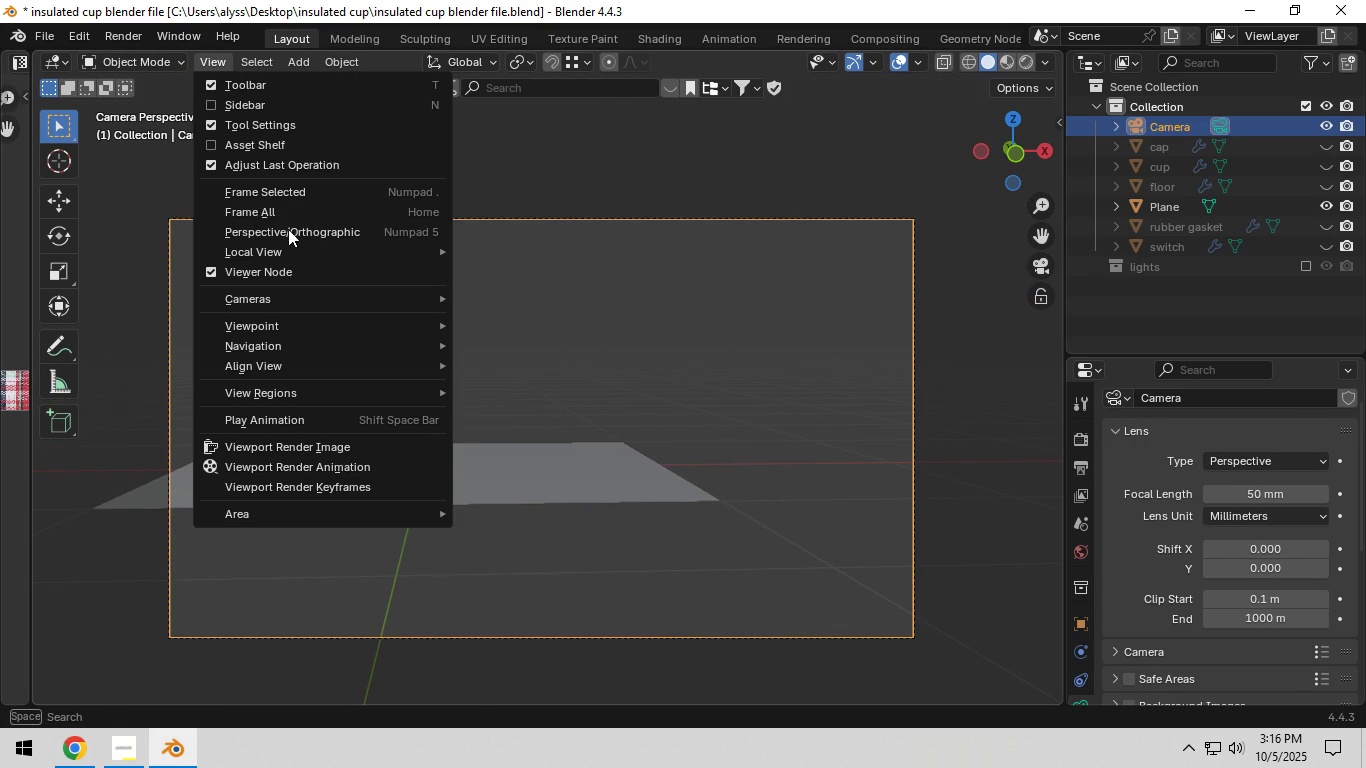 
mouse_move([337, 349])
 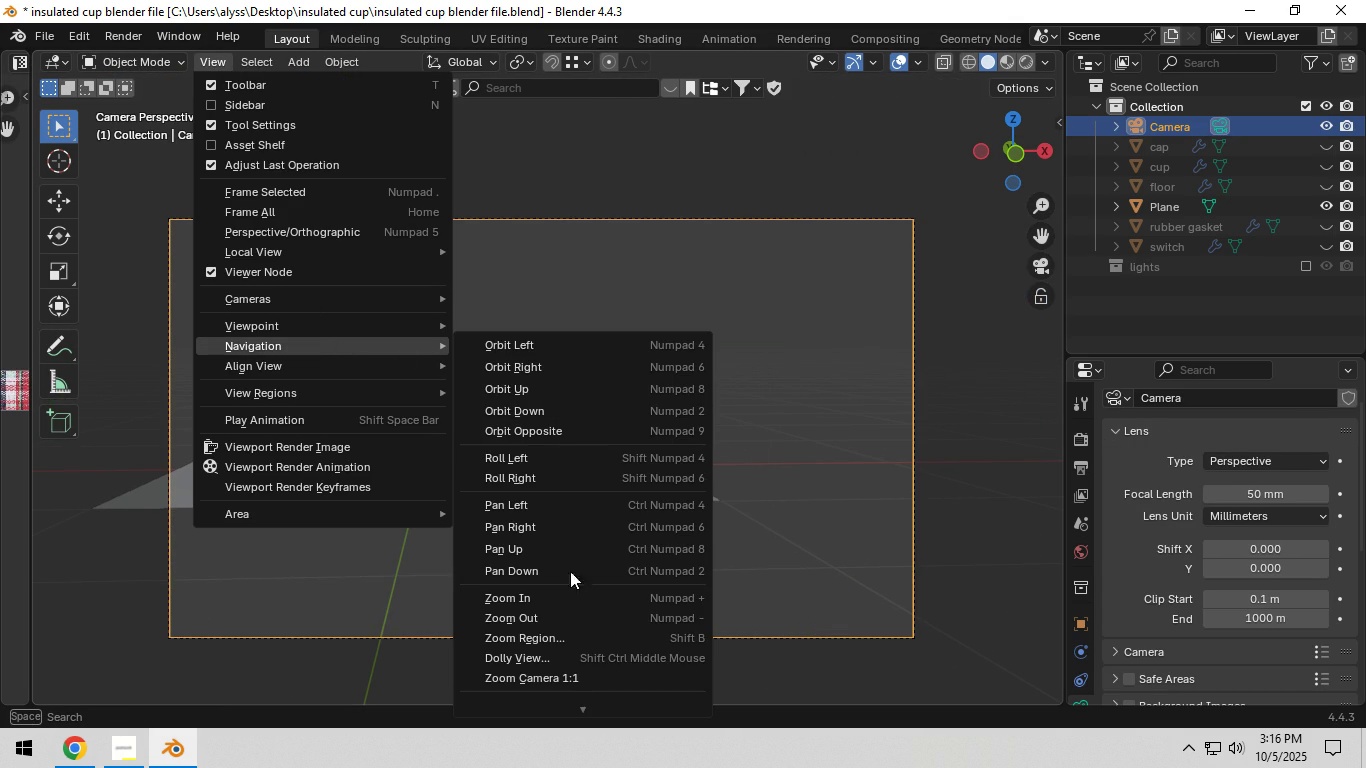 
scroll: coordinate [565, 692], scroll_direction: down, amount: 4.0
 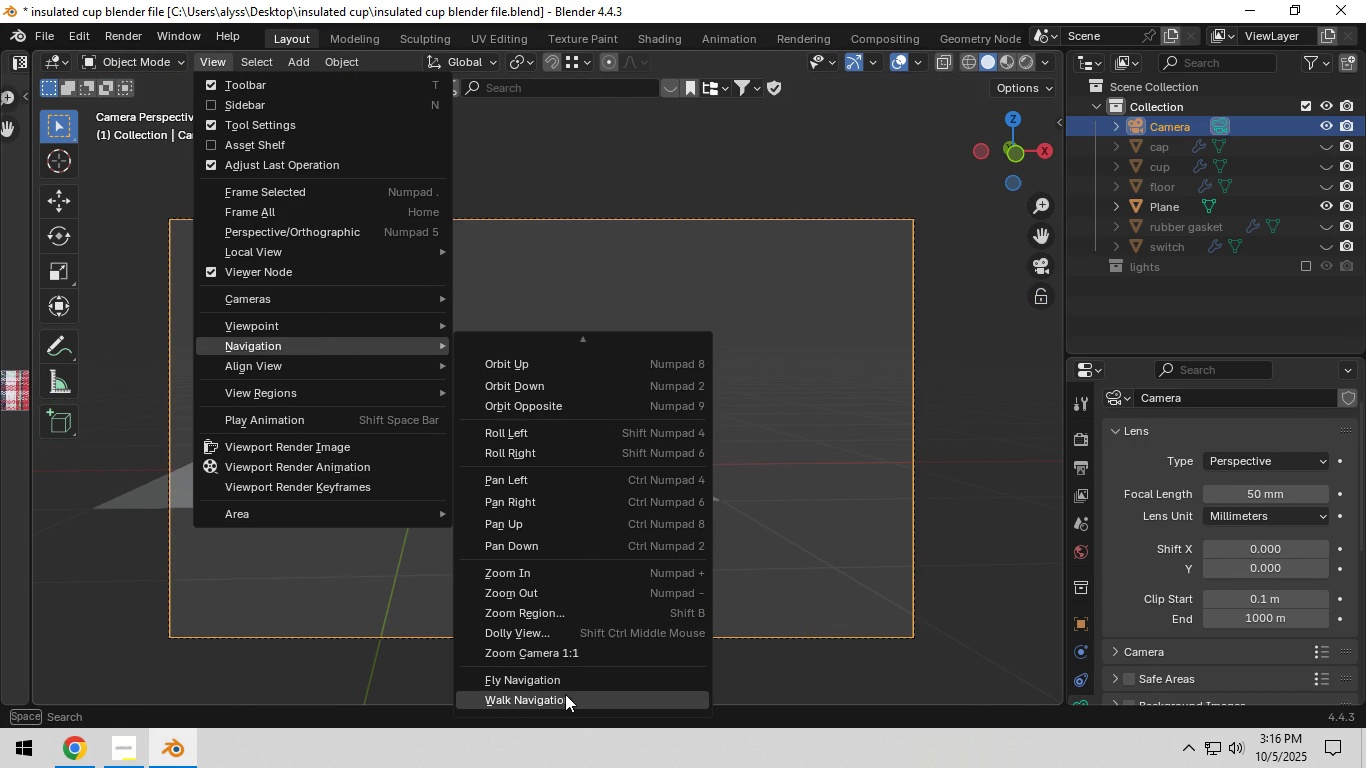 
left_click([565, 694])
 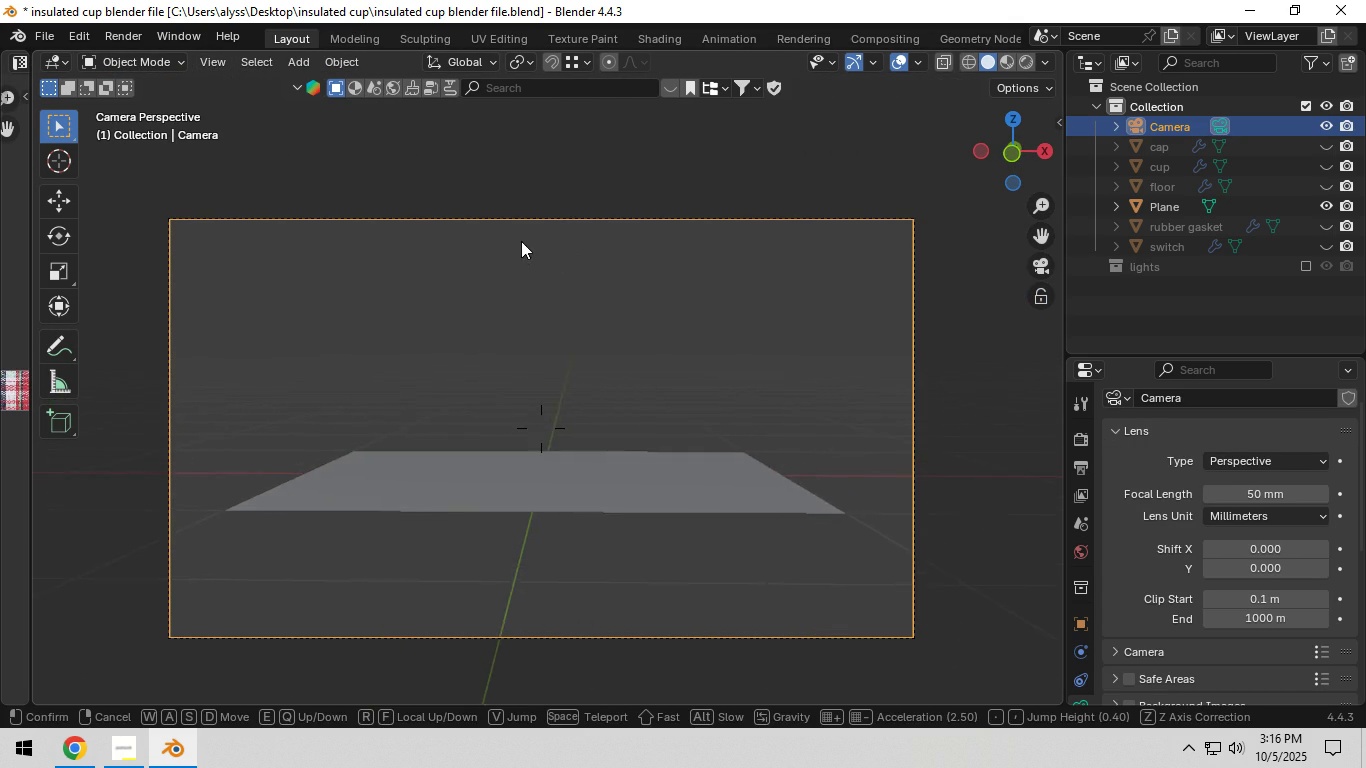 
type(adwwwaddsassad)